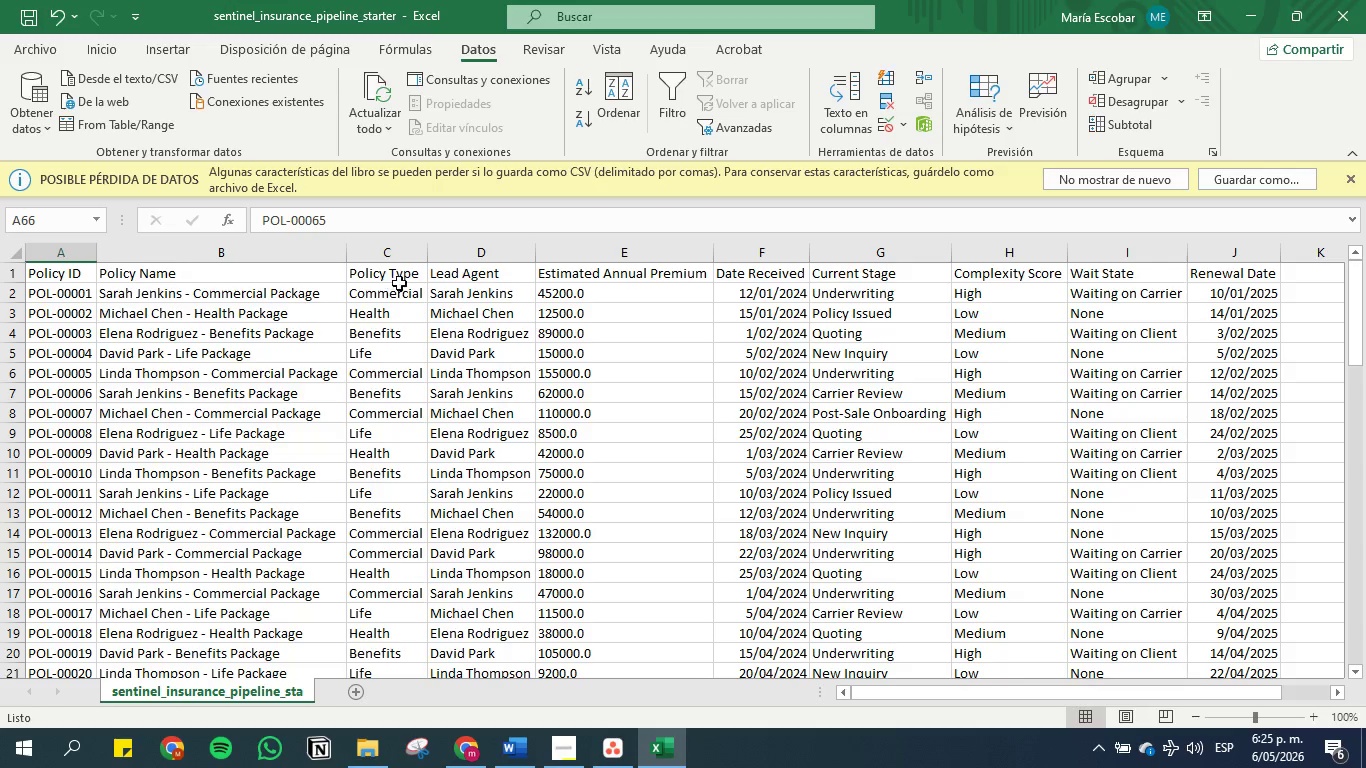 
left_click([1239, 10])
 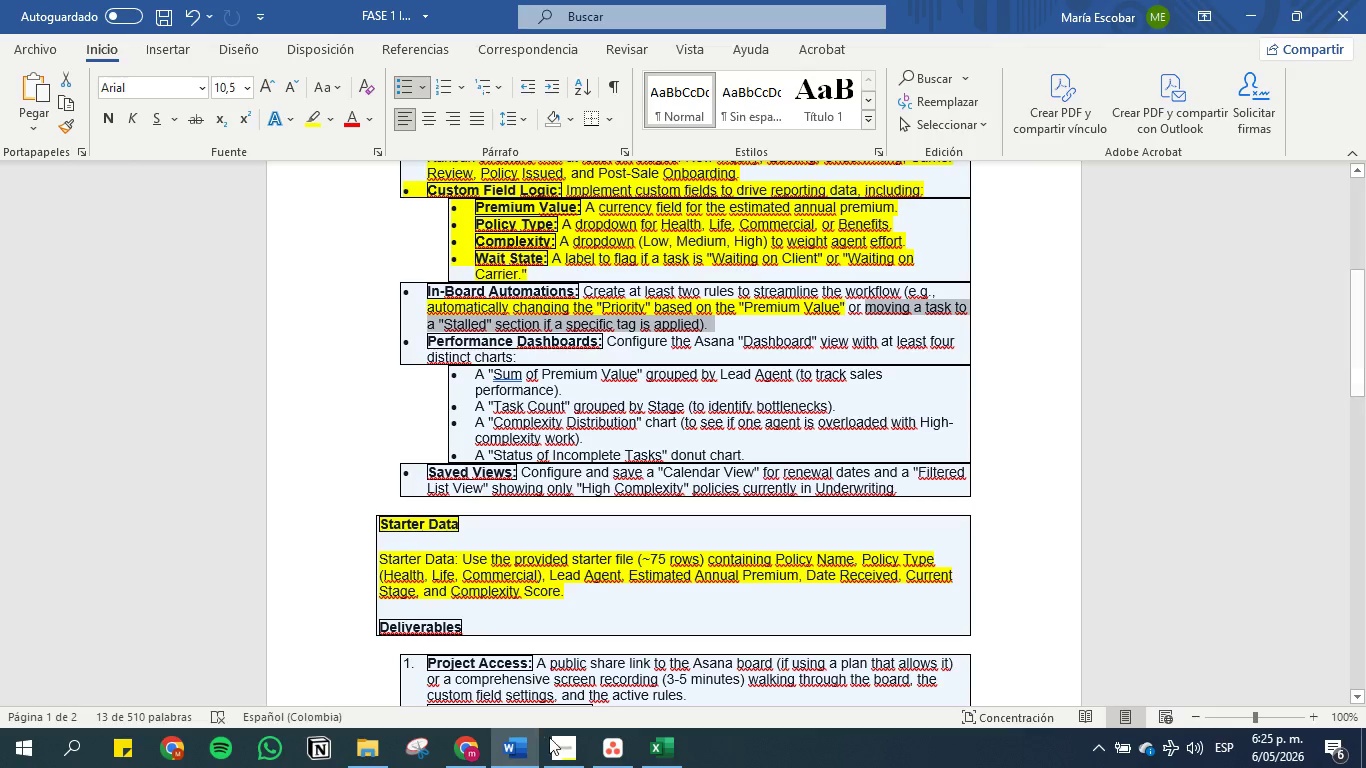 
left_click([567, 751])